 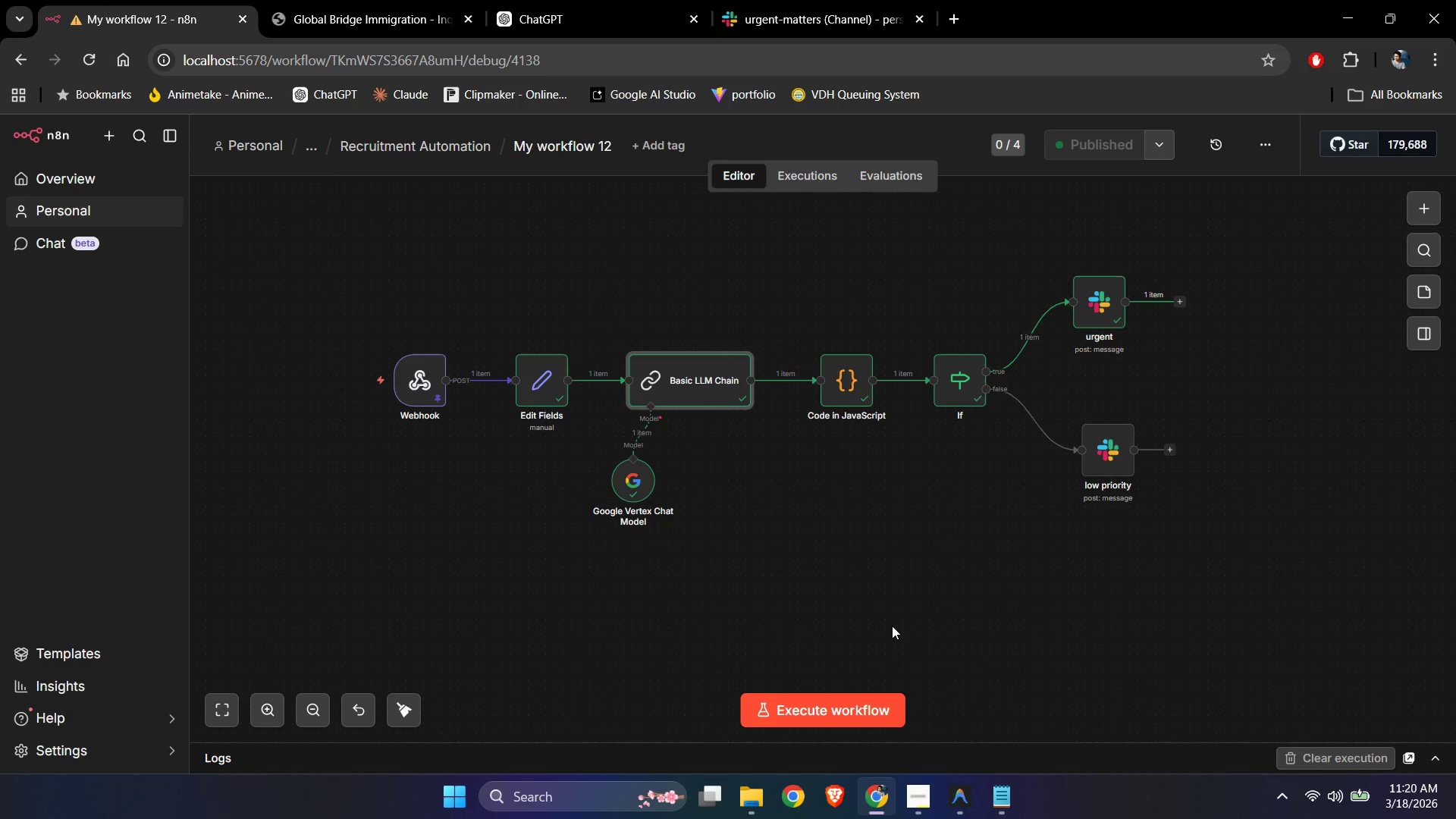 
scroll: coordinate [882, 556], scroll_direction: down, amount: 1.0
 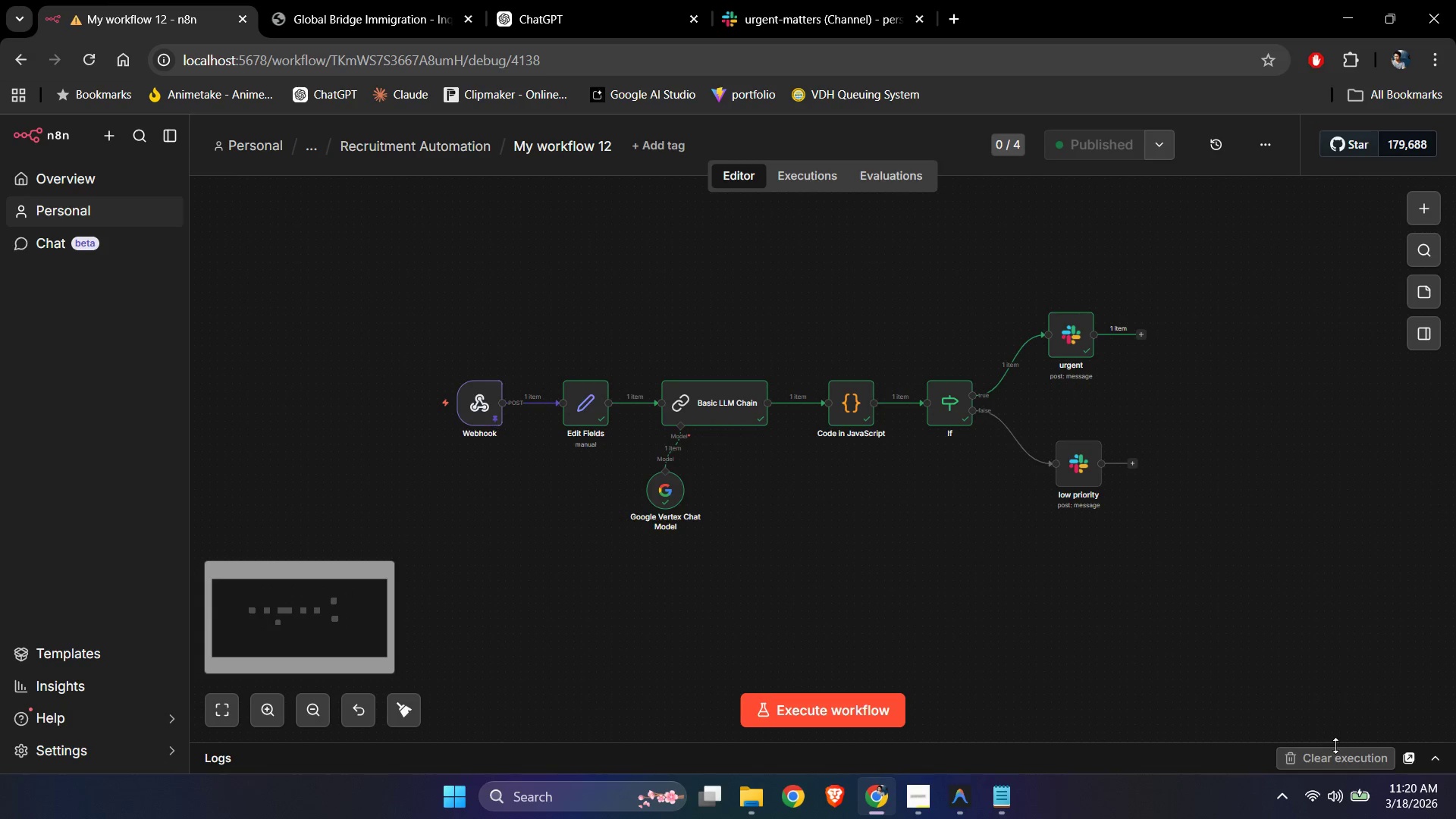 
left_click([1337, 754])
 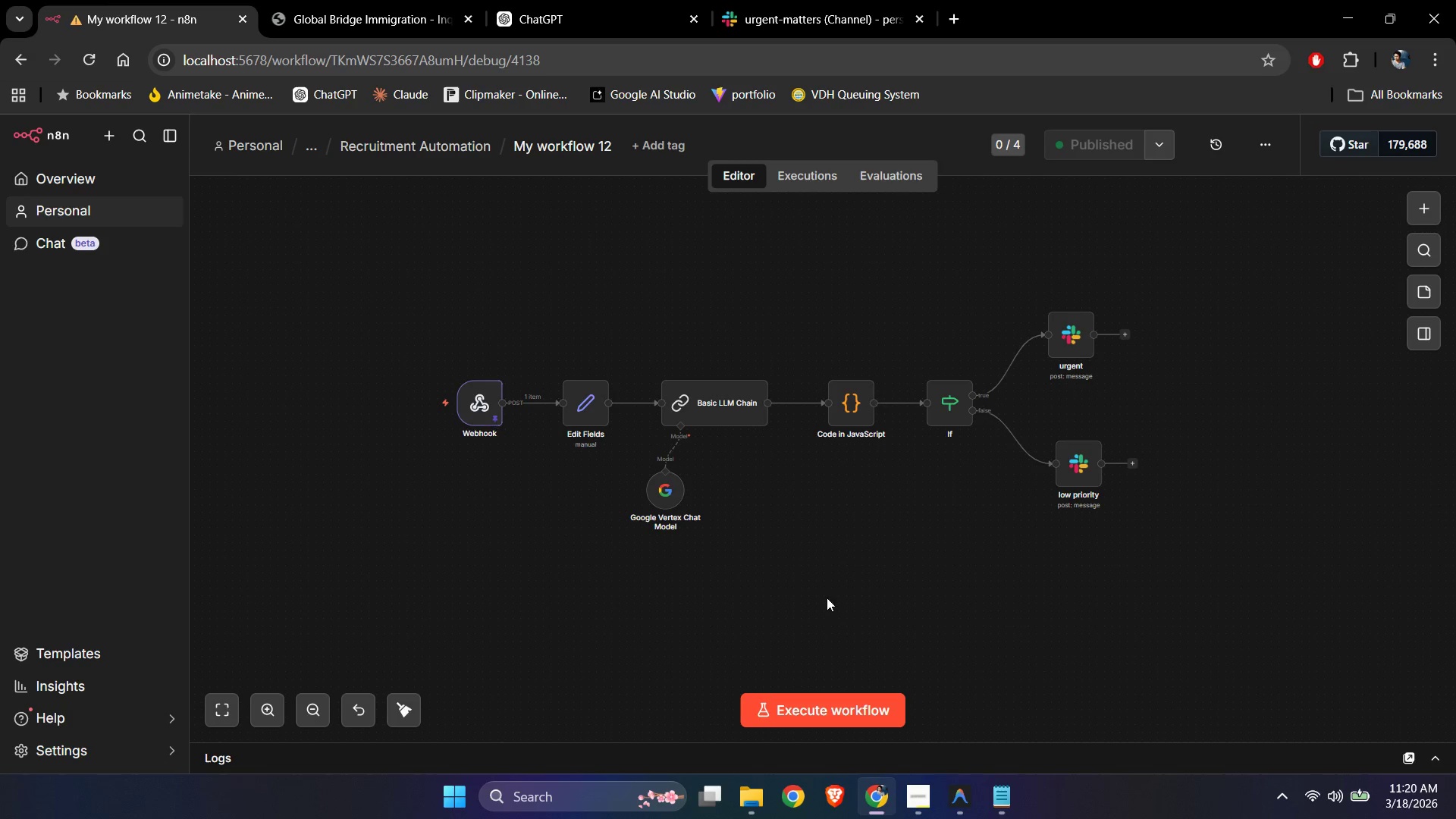 
left_click([823, 597])
 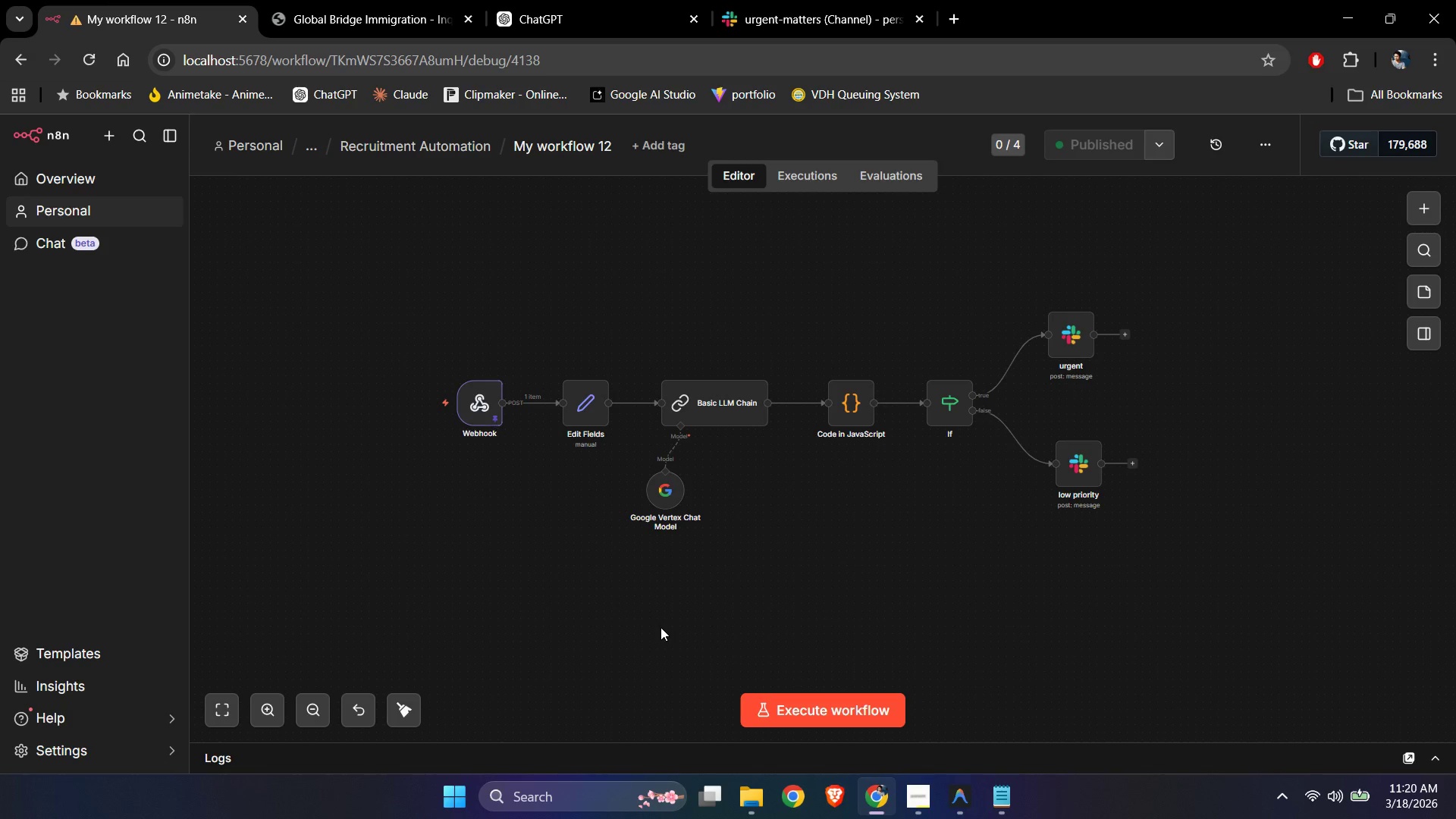 
hold_key(key=ControlLeft, duration=1.5)
scroll: coordinate [661, 627], scroll_direction: up, amount: 1.0
 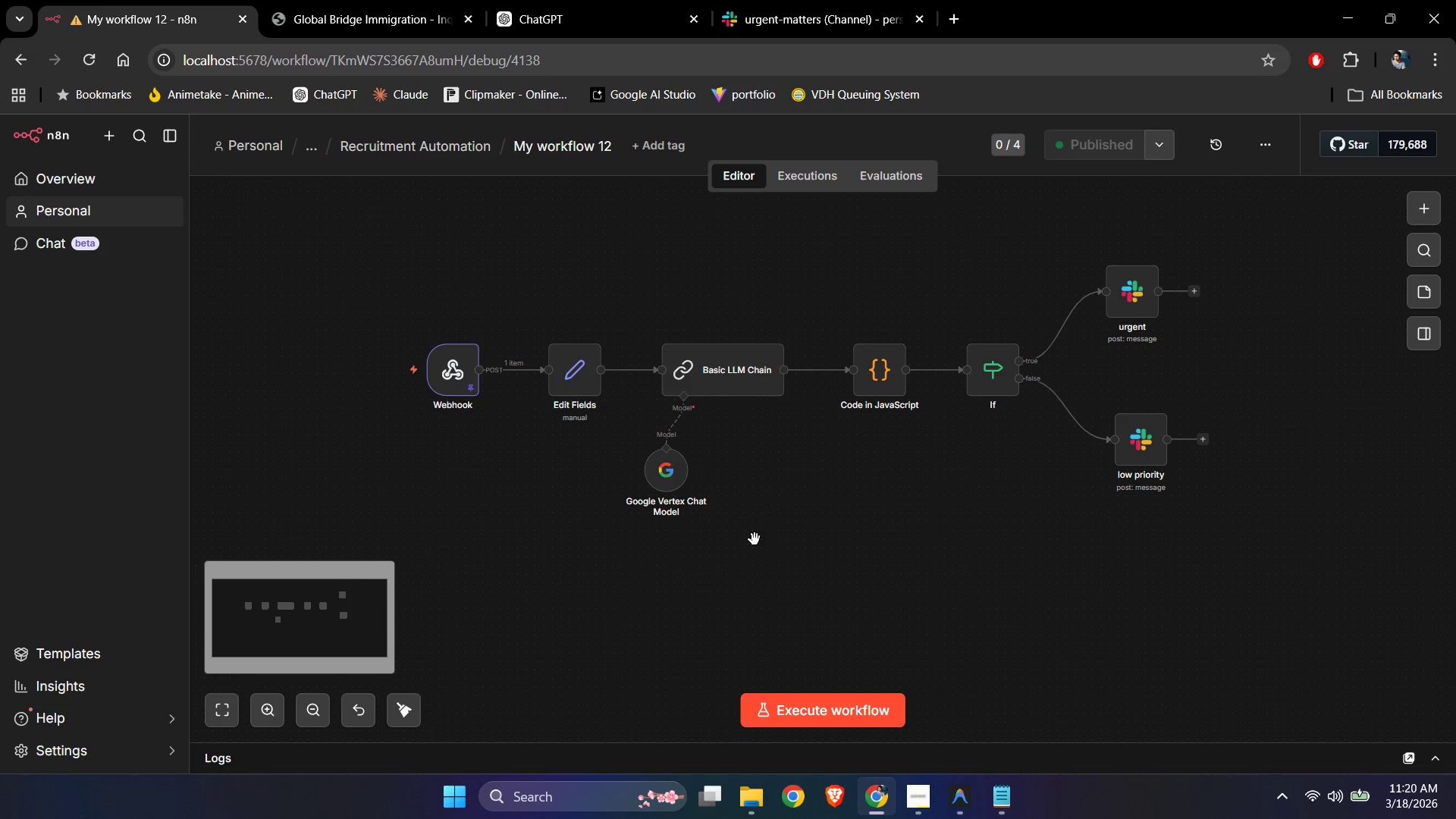 
hold_key(key=ControlLeft, duration=0.64)
left_click_drag(start_coordinate=[814, 525], to_coordinate=[811, 569])
 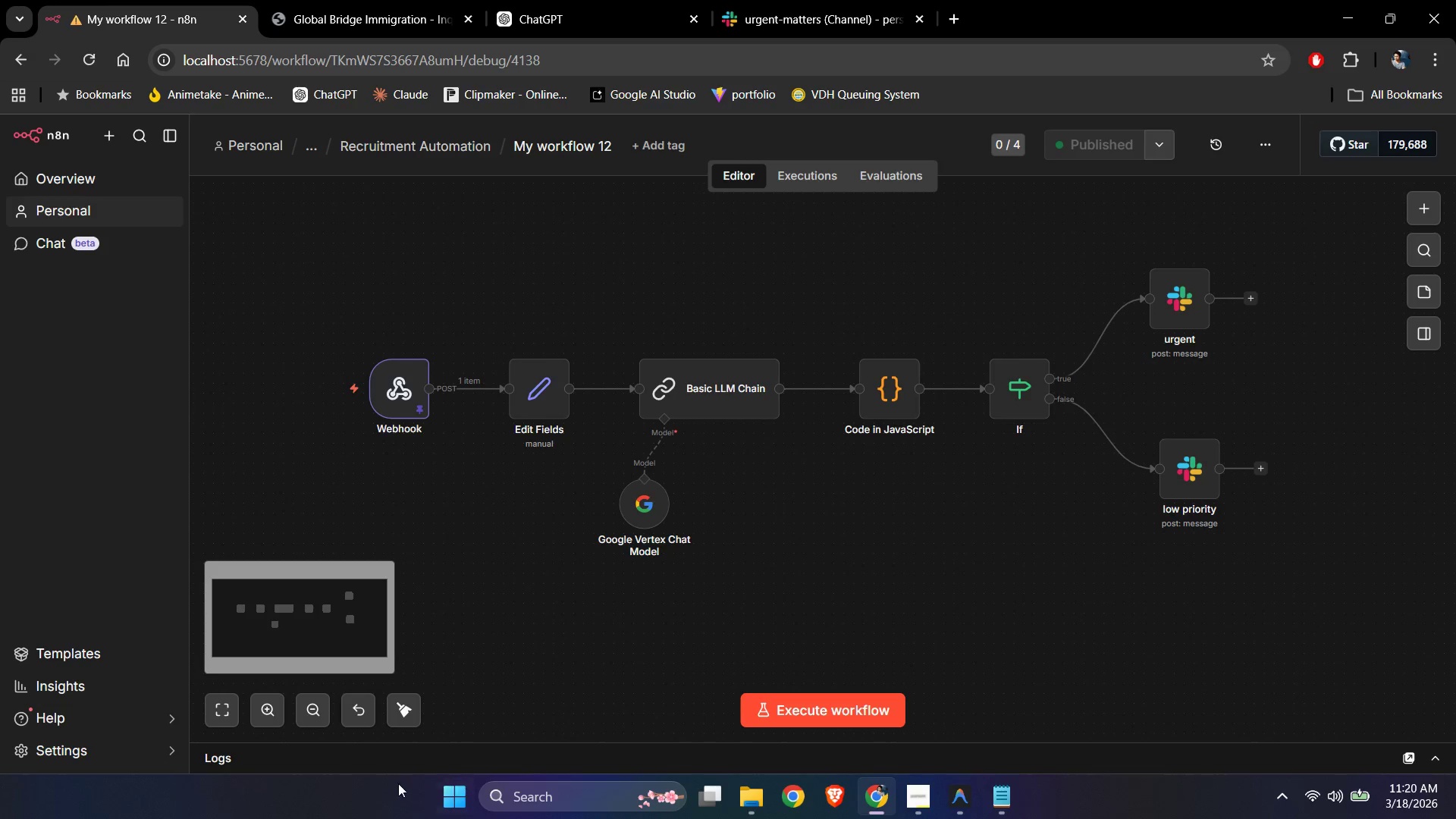 
scroll: coordinate [795, 543], scroll_direction: up, amount: 1.0
 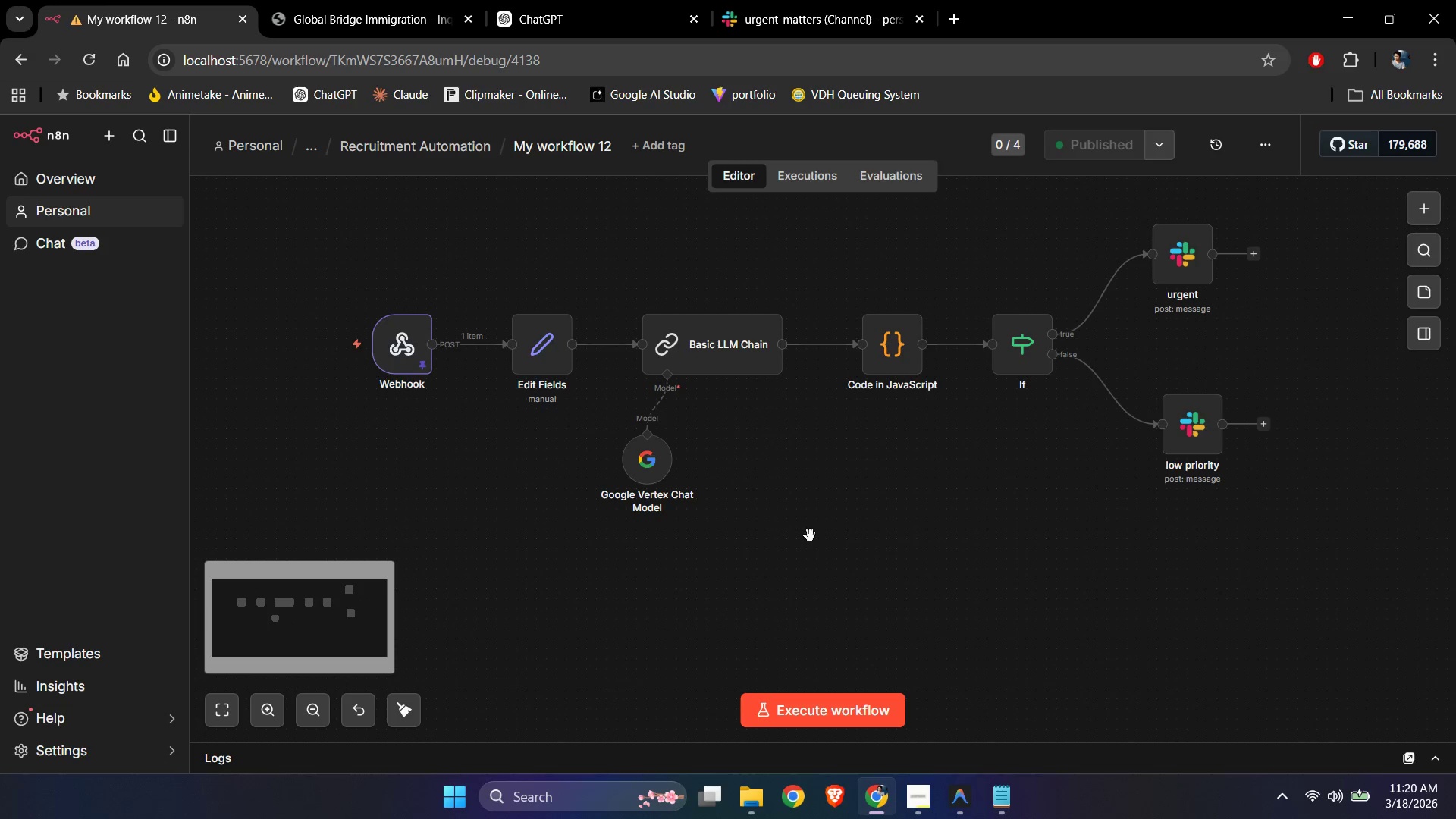 
left_click([362, 790])
 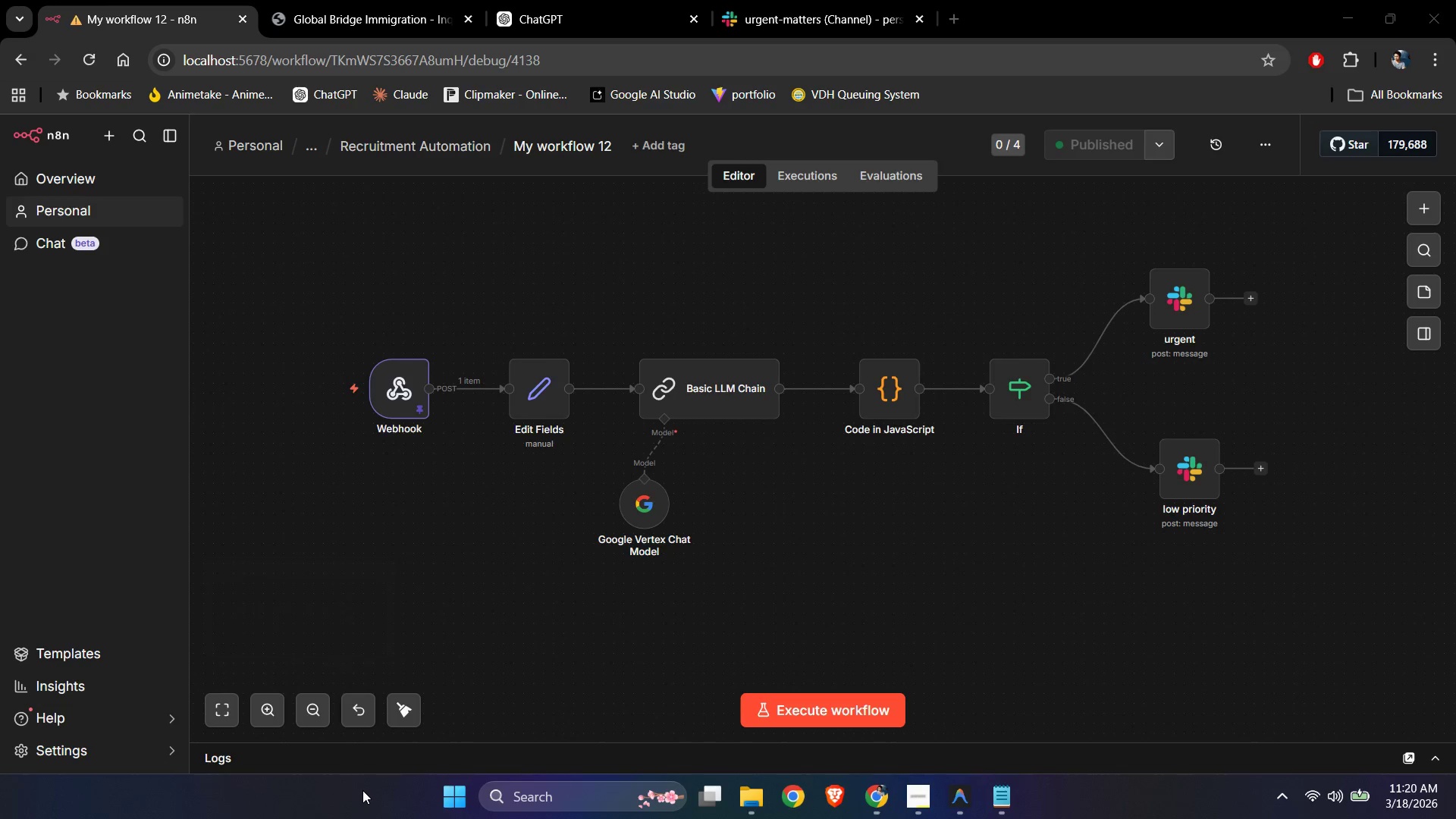 
key(Meta+Shift+S)
 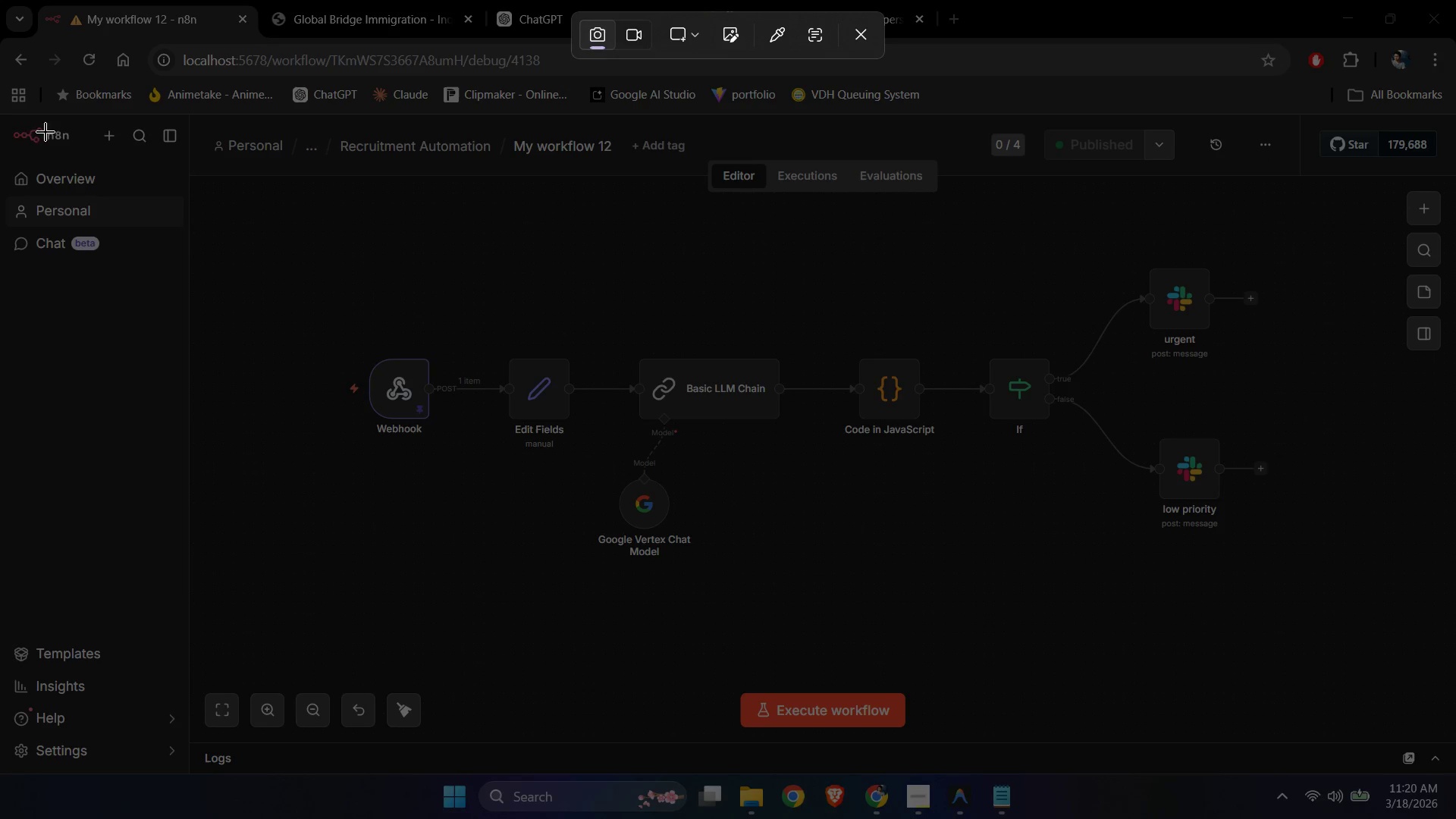 
left_click_drag(start_coordinate=[0, 114], to_coordinate=[1455, 773])
 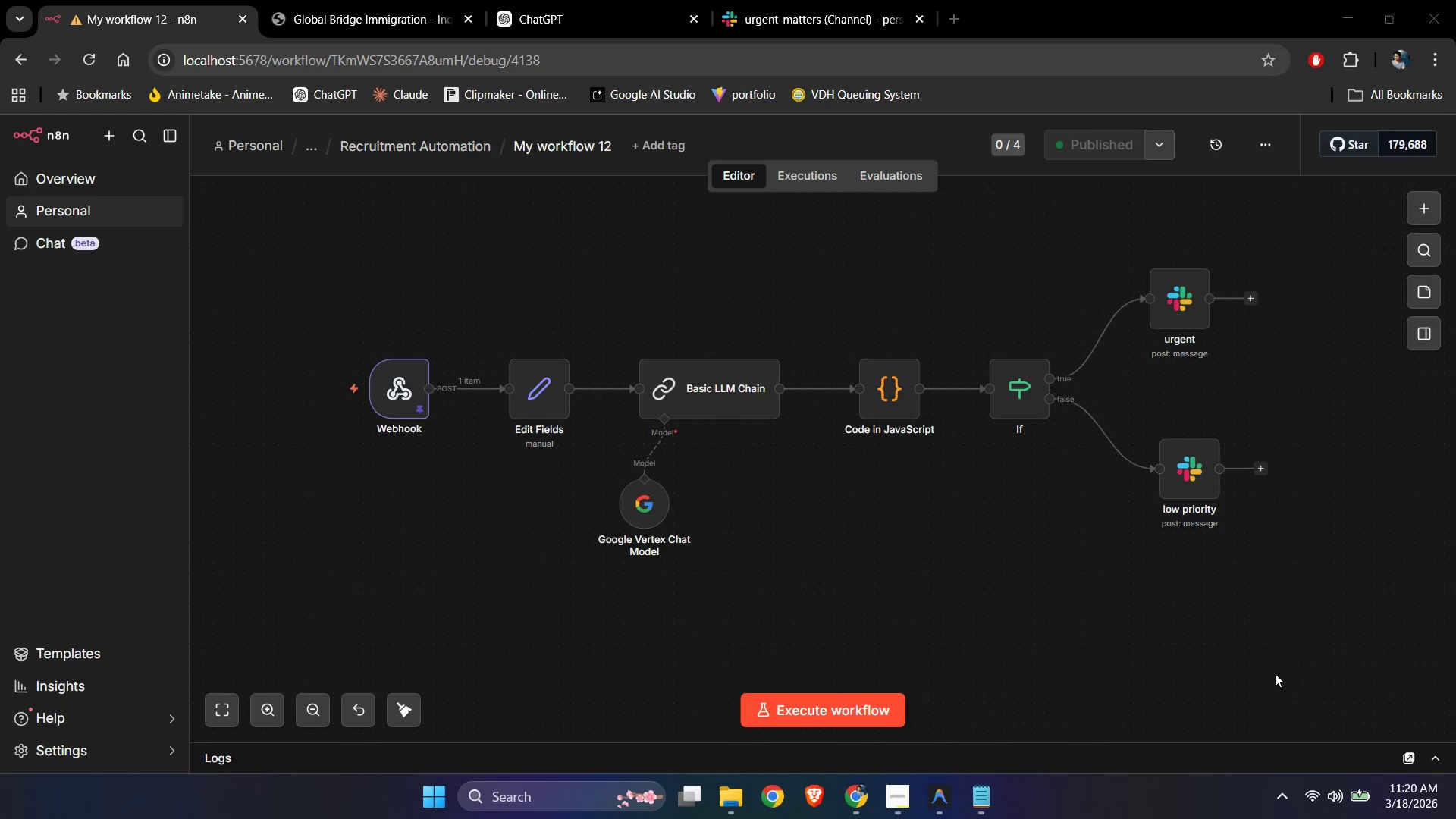 
mouse_move([1140, 648])
 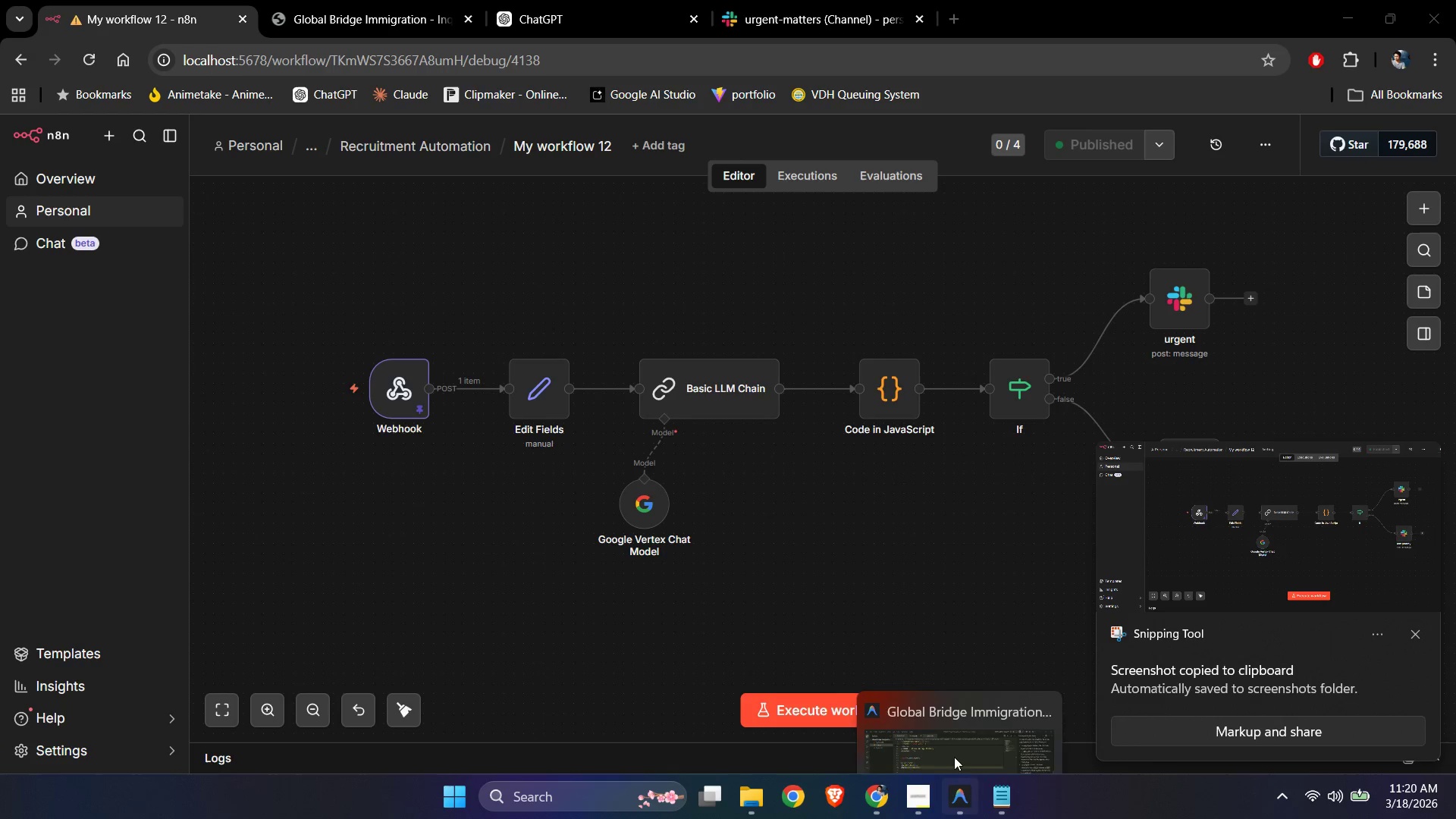 
left_click([922, 800])